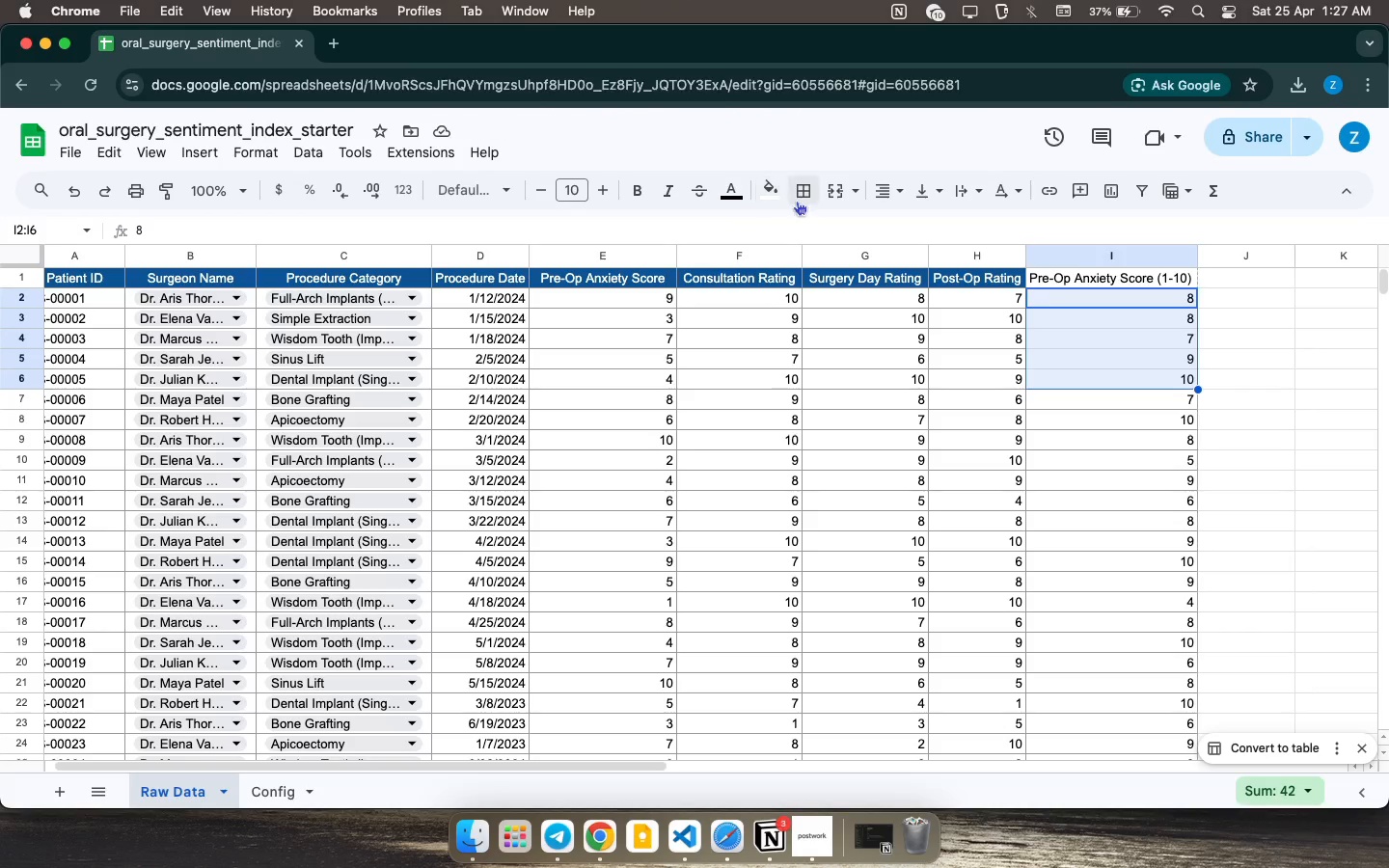 
left_click([798, 201])
 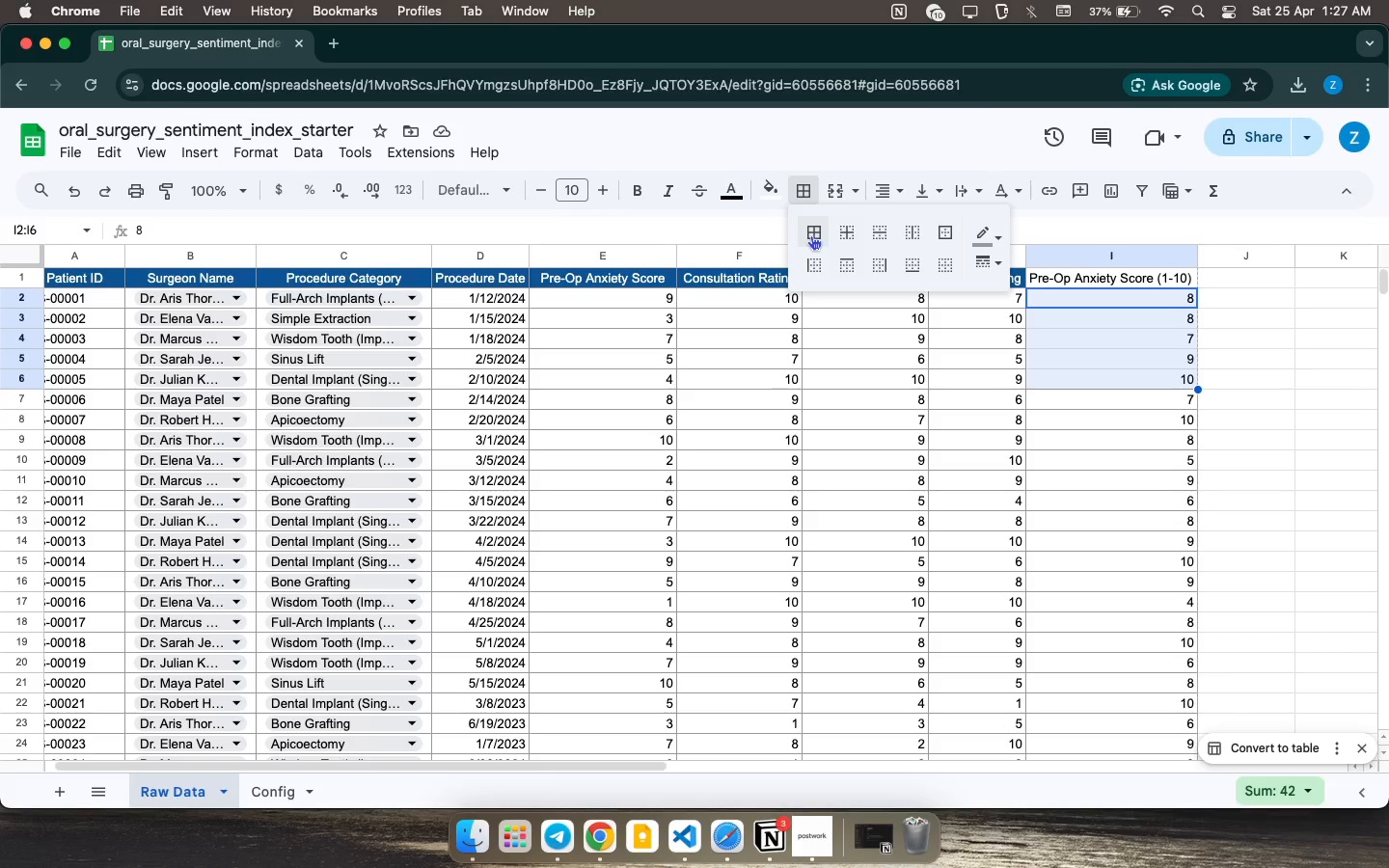 
left_click([811, 235])
 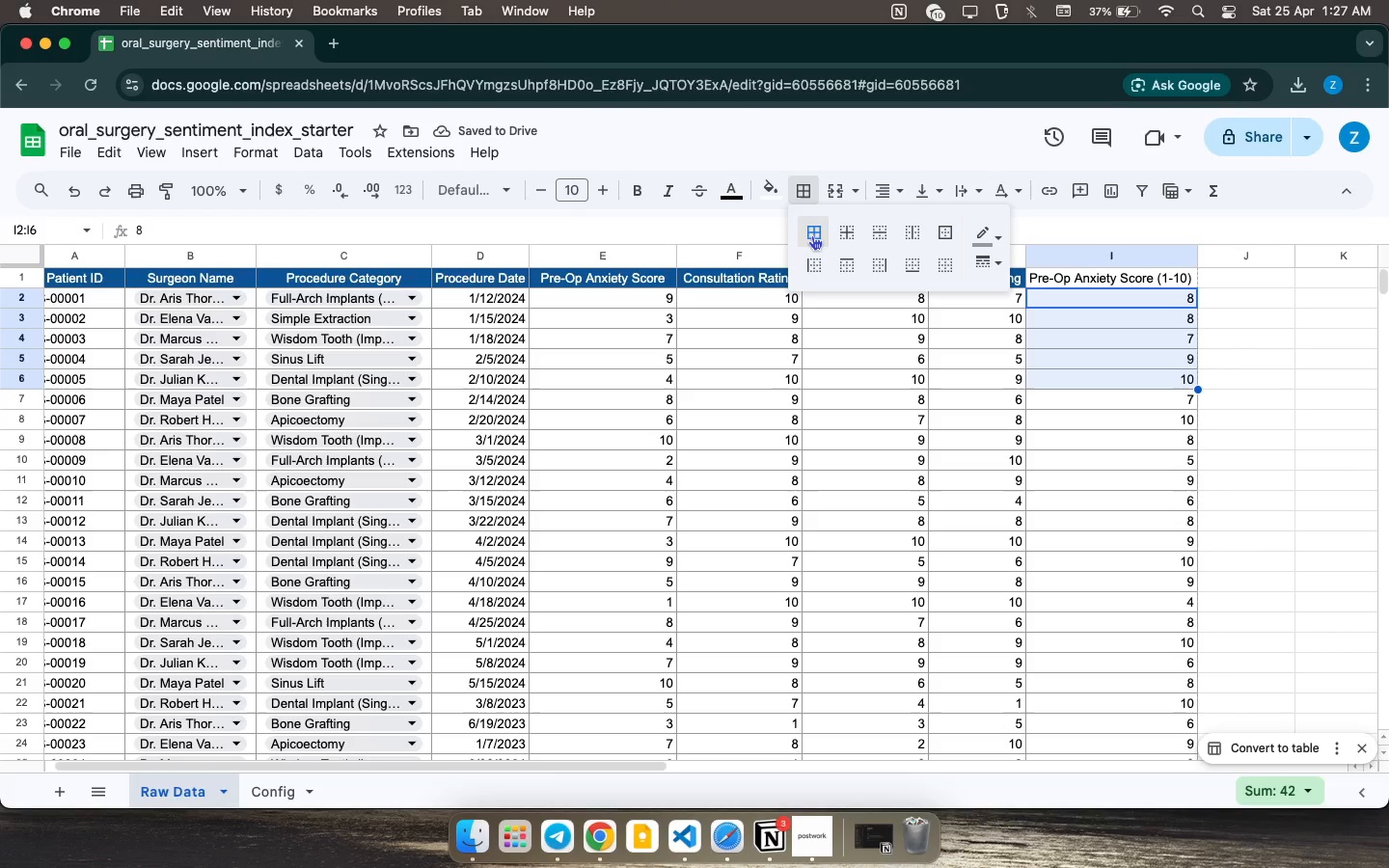 
wait(9.13)
 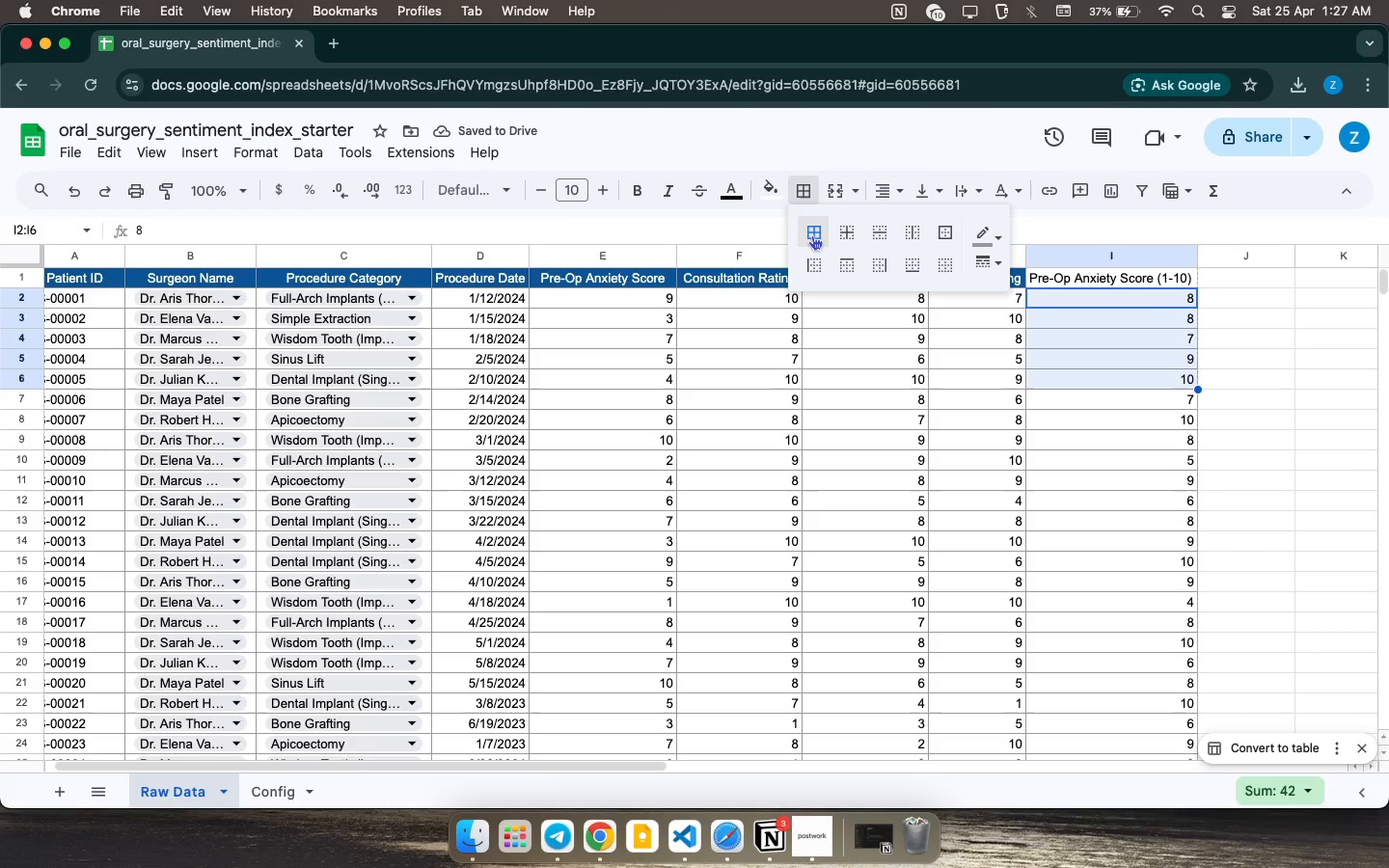 
left_click([1254, 341])
 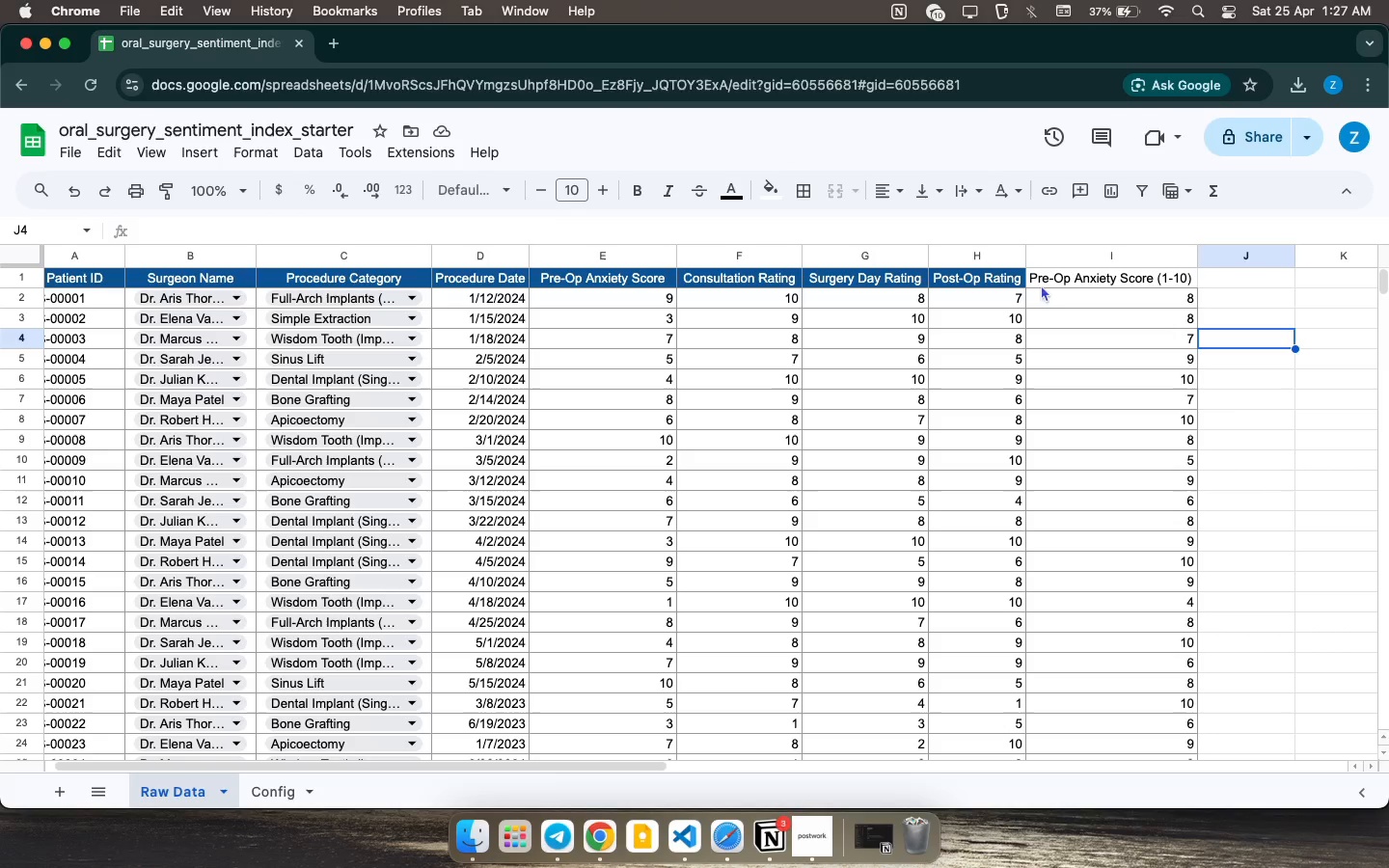 
left_click([814, 846])